 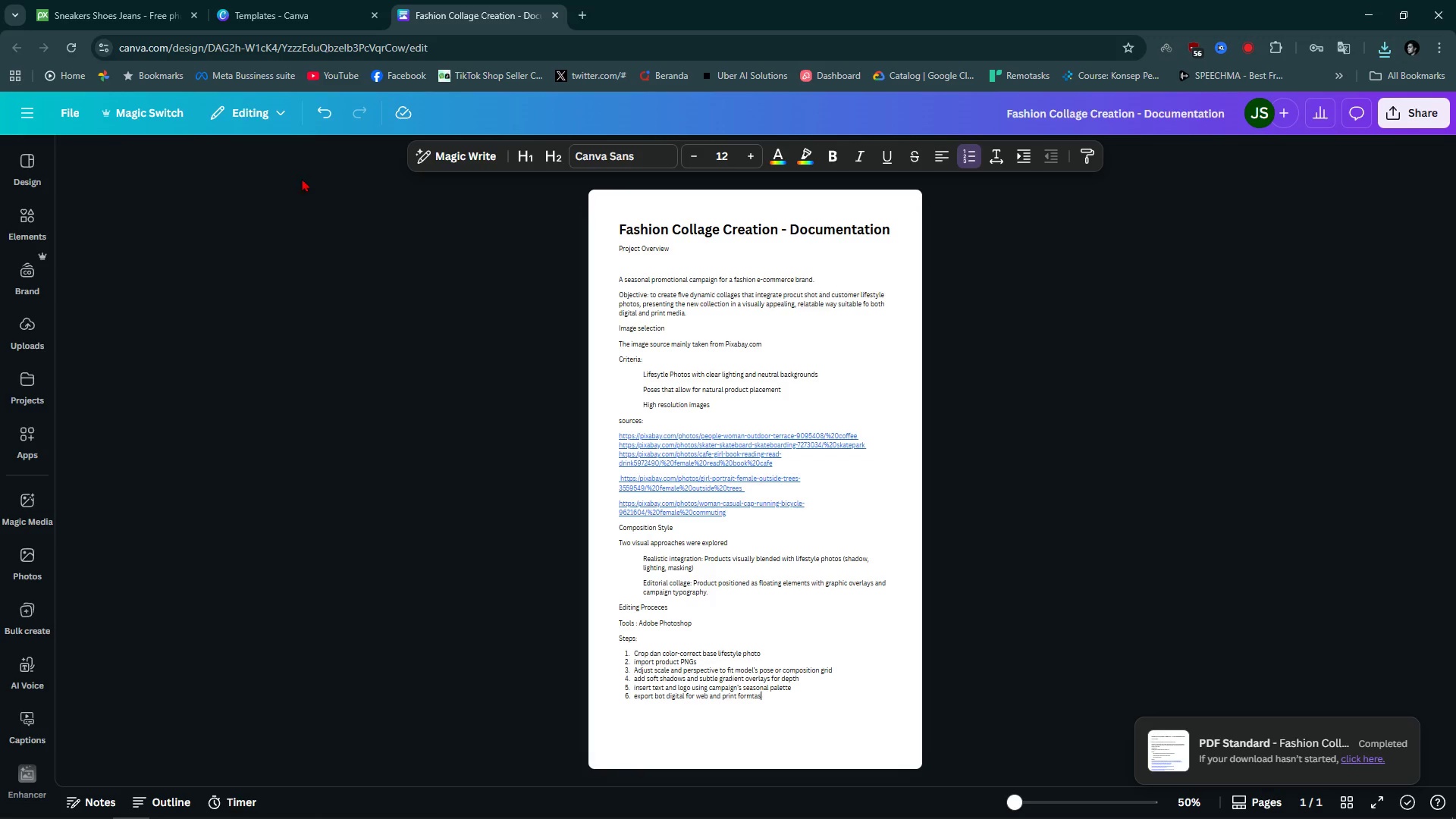 
type(drive)
 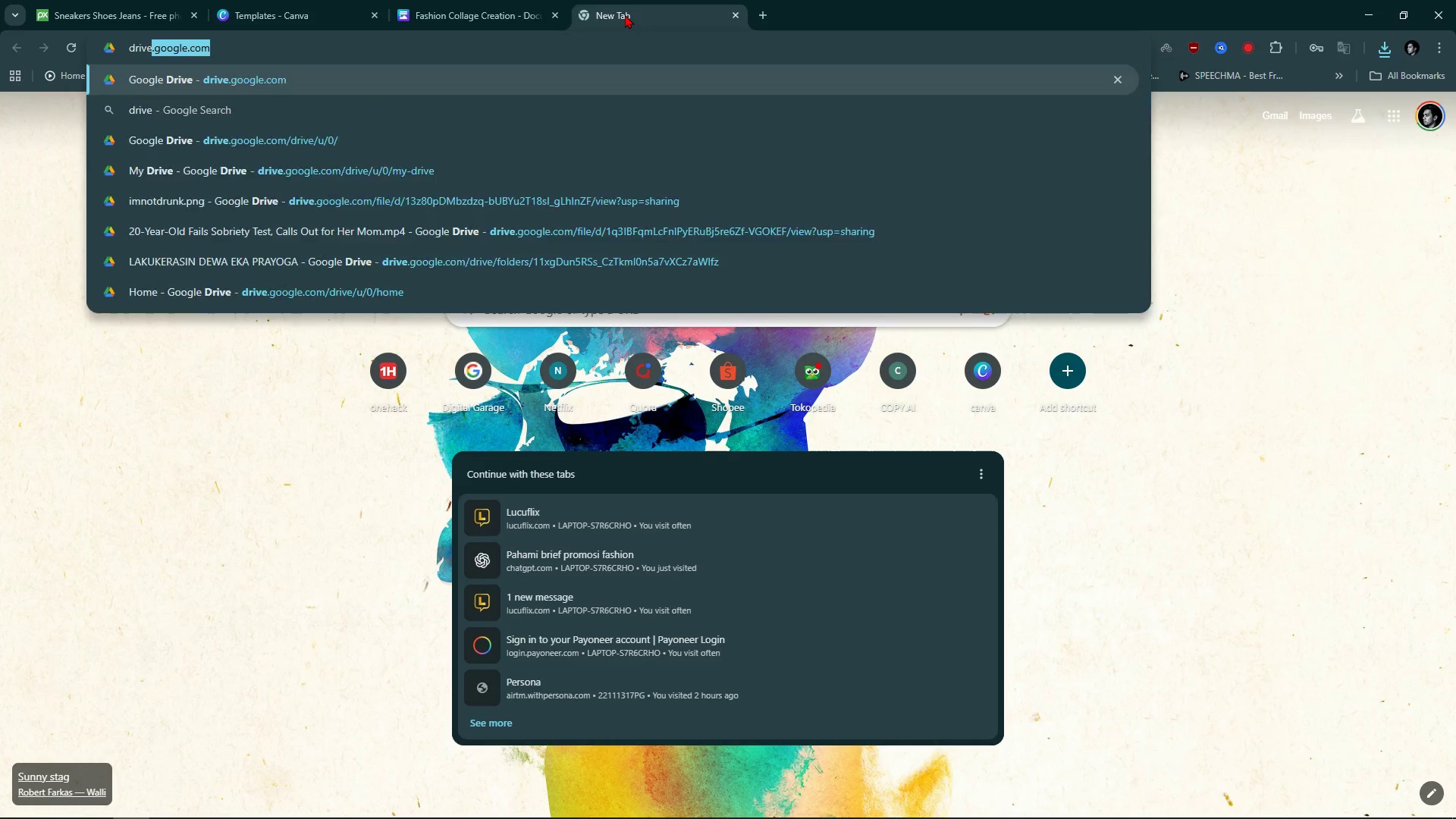 
key(Enter)
 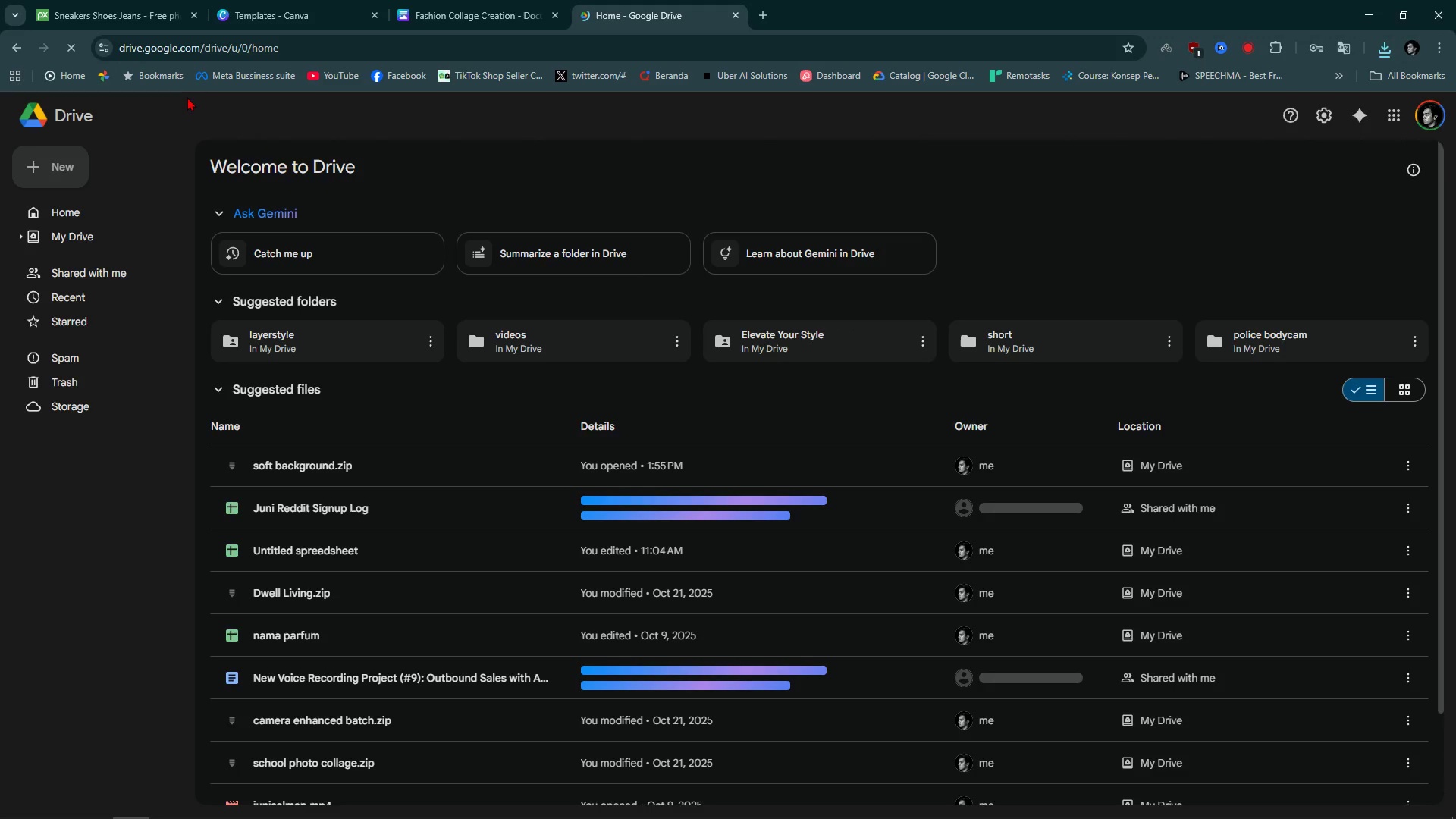 
left_click([42, 170])
 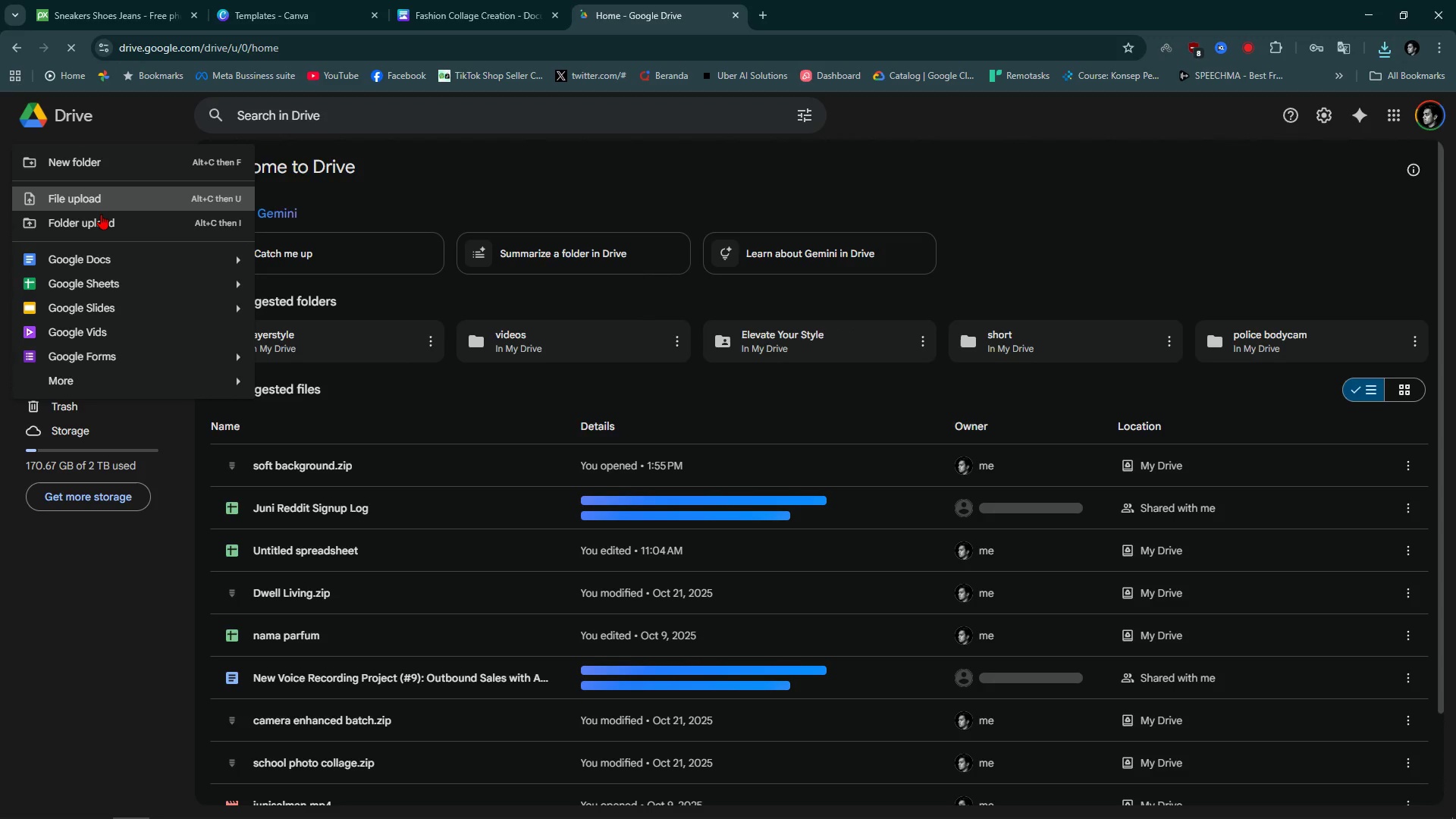 
left_click([113, 220])
 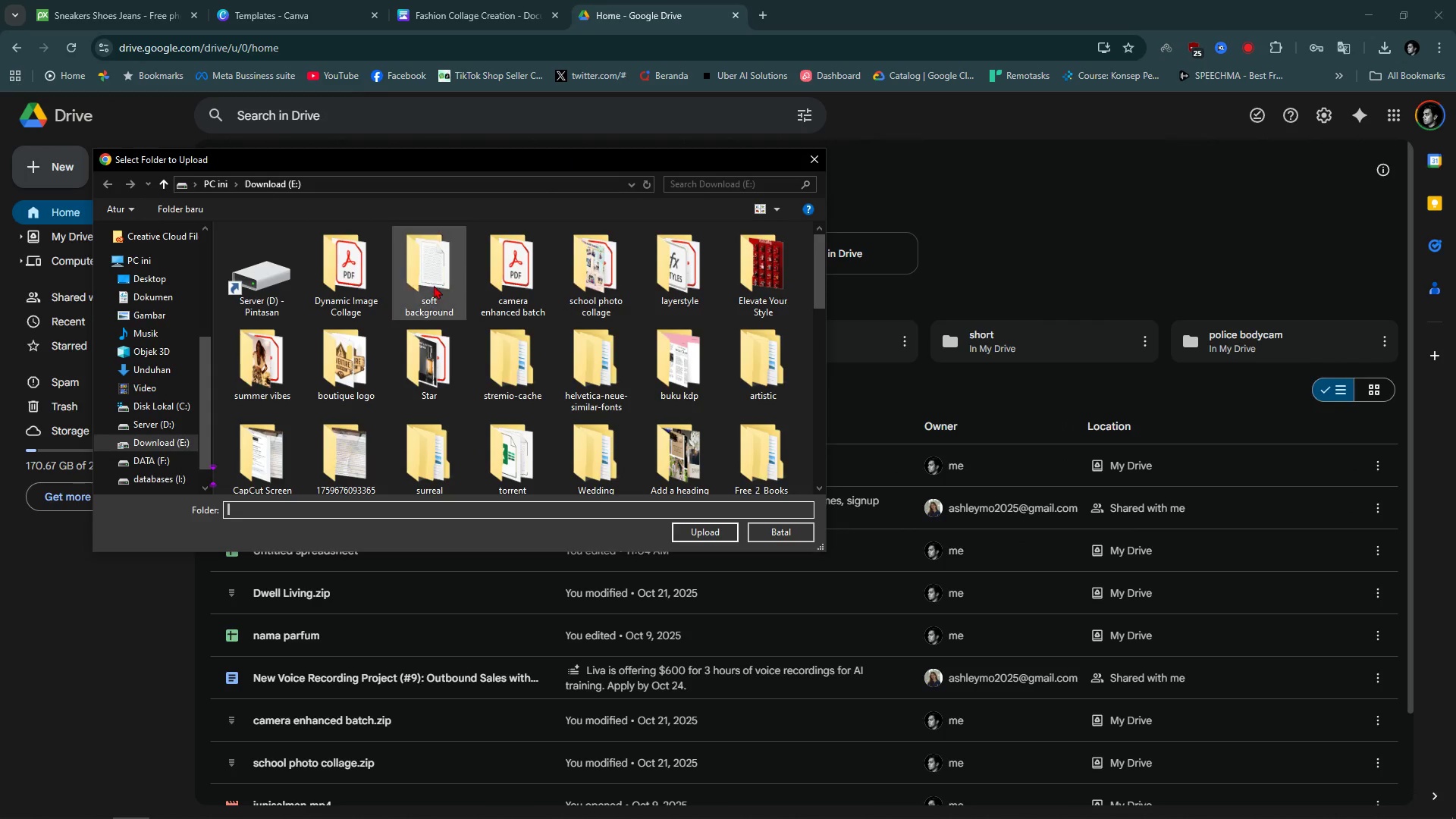 
wait(17.07)
 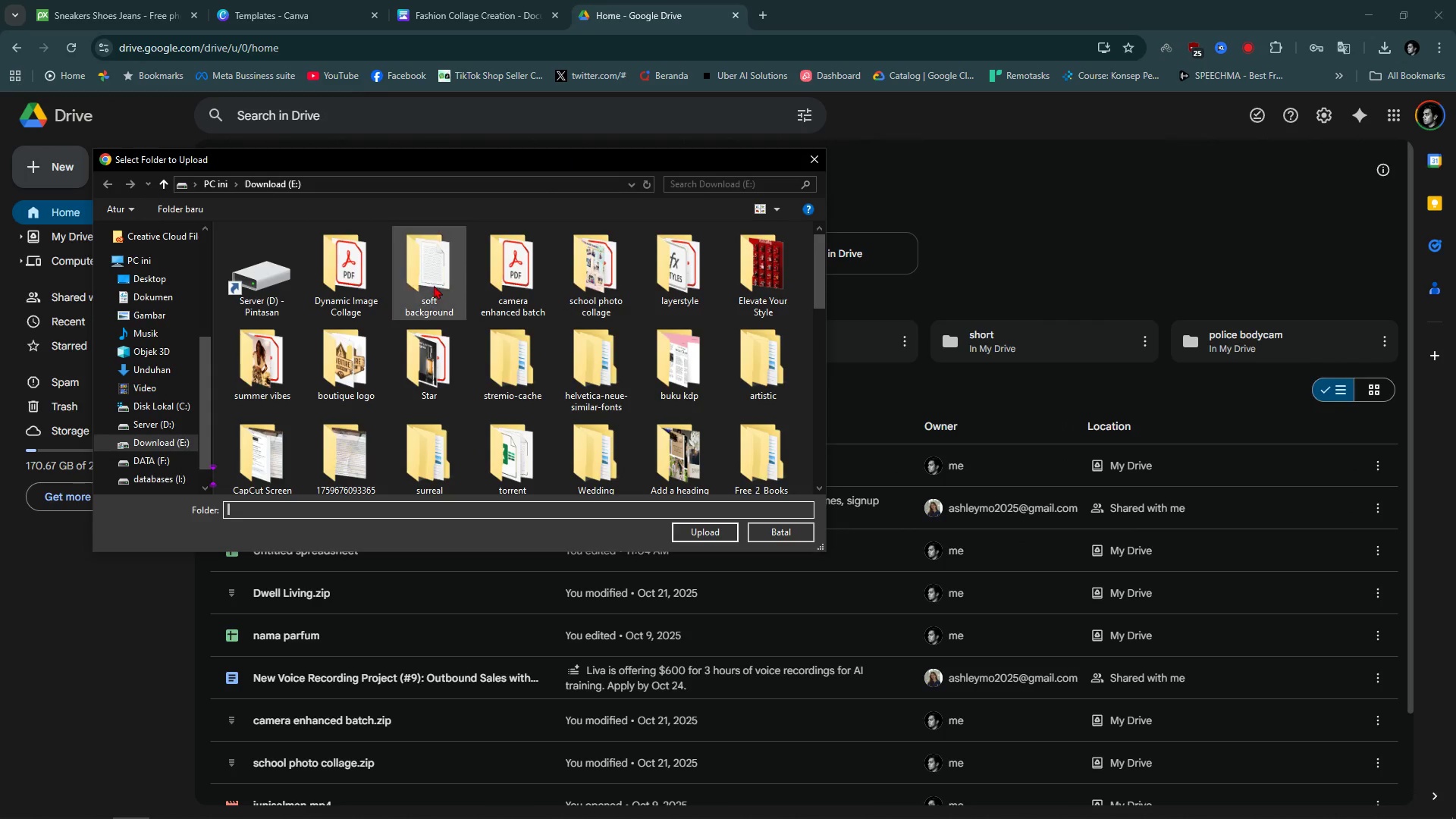 
left_click([688, 531])
 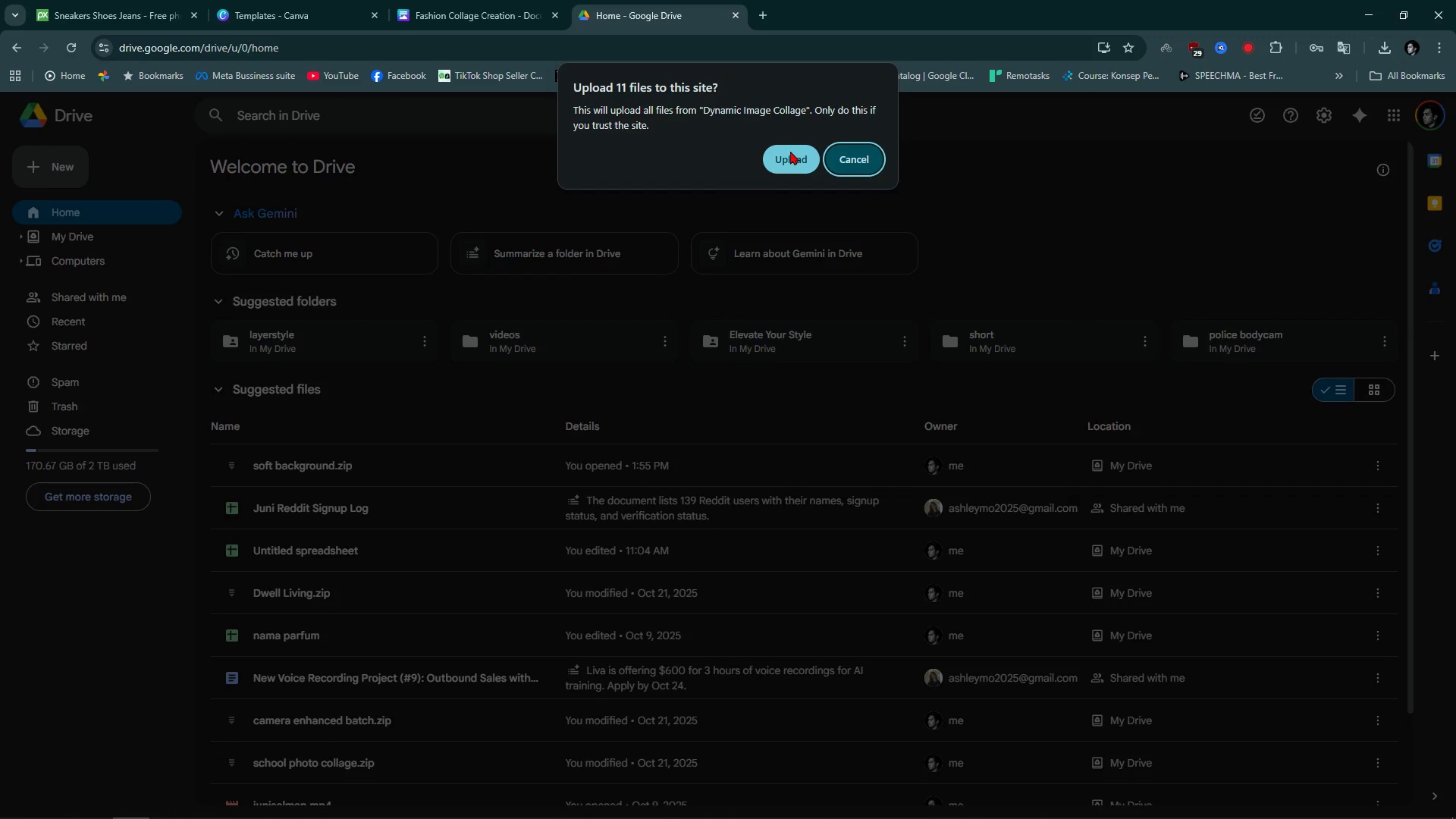 
left_click([786, 159])
 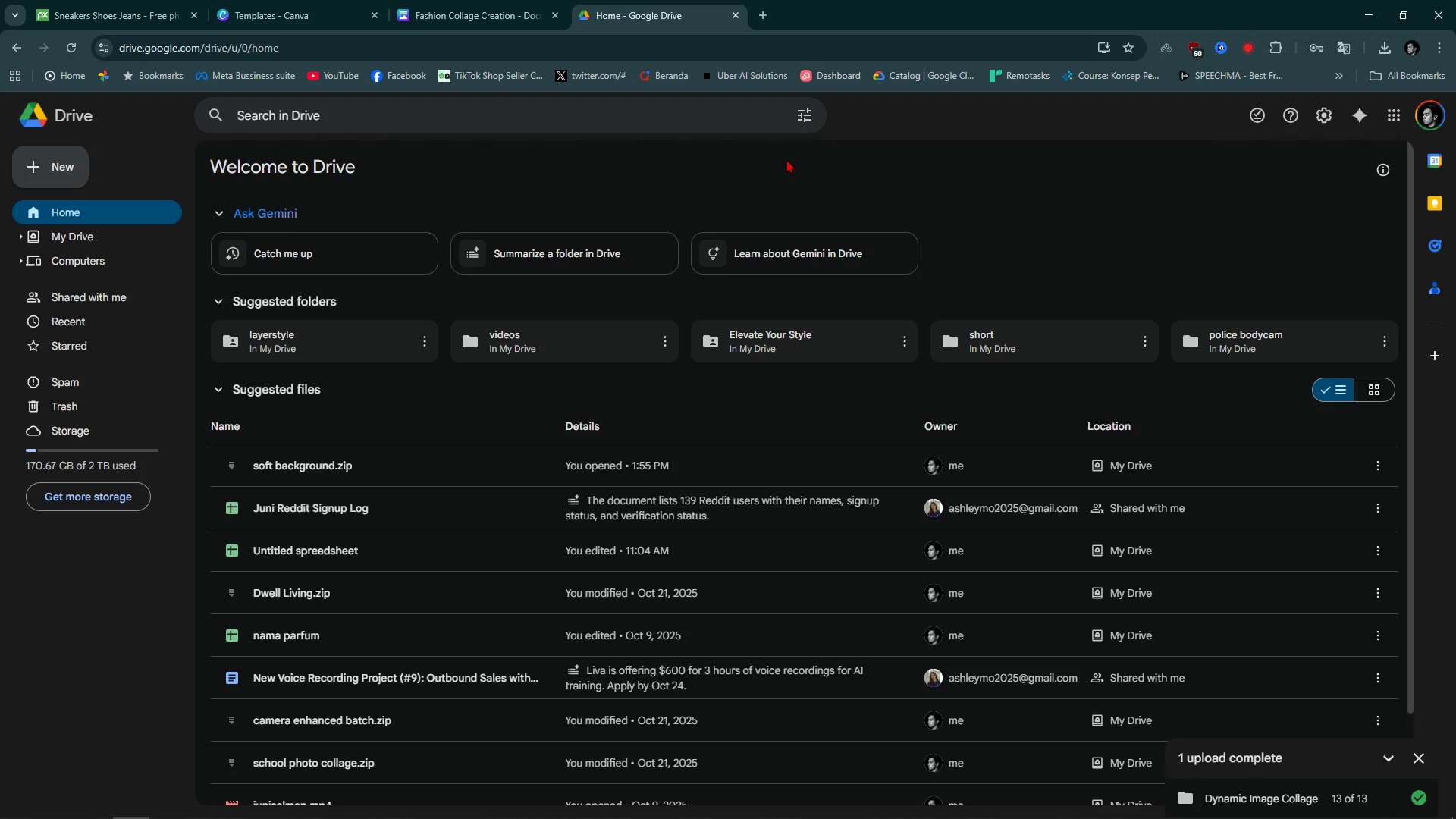 
wait(50.5)
 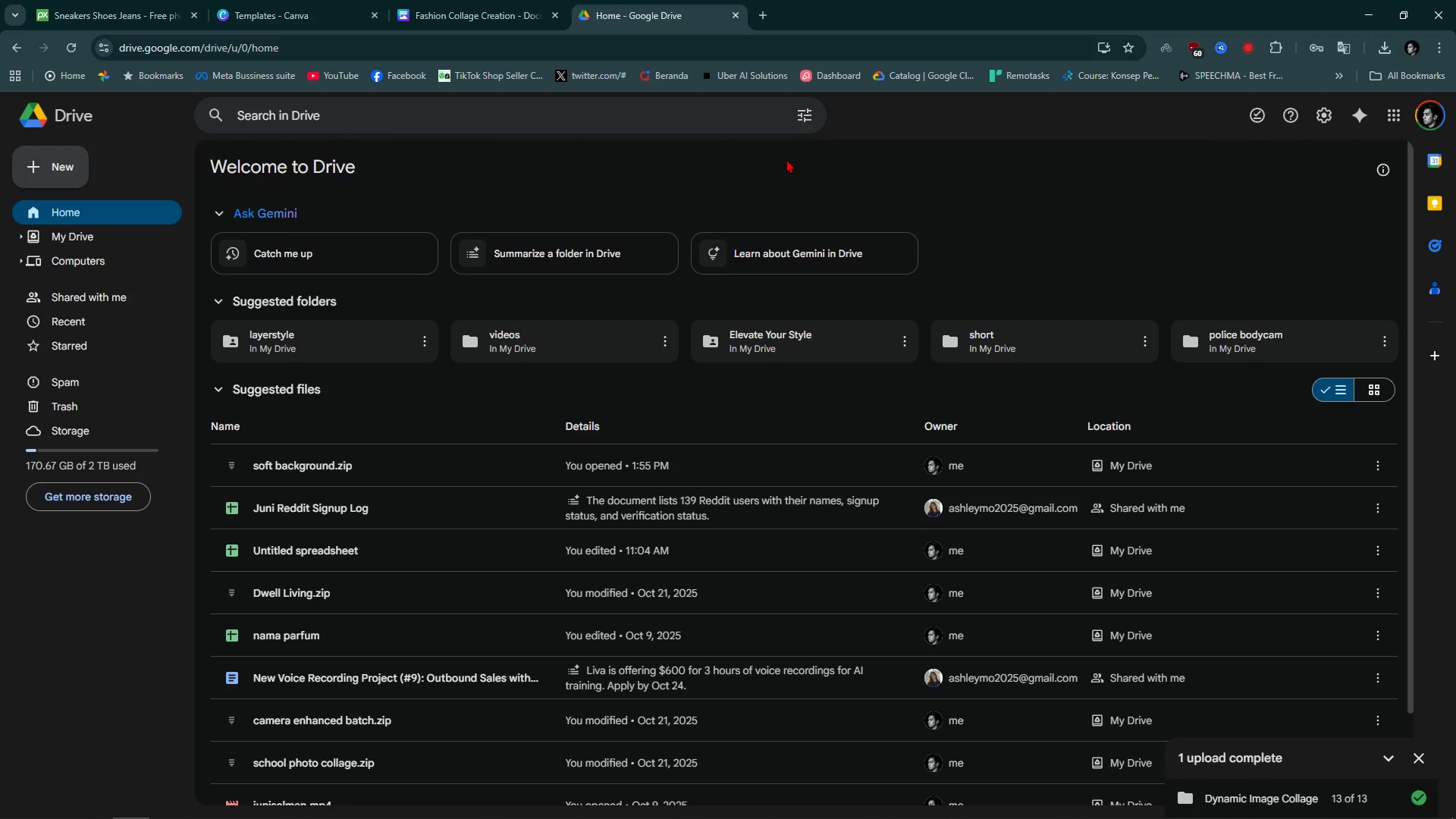 
left_click([1412, 792])
 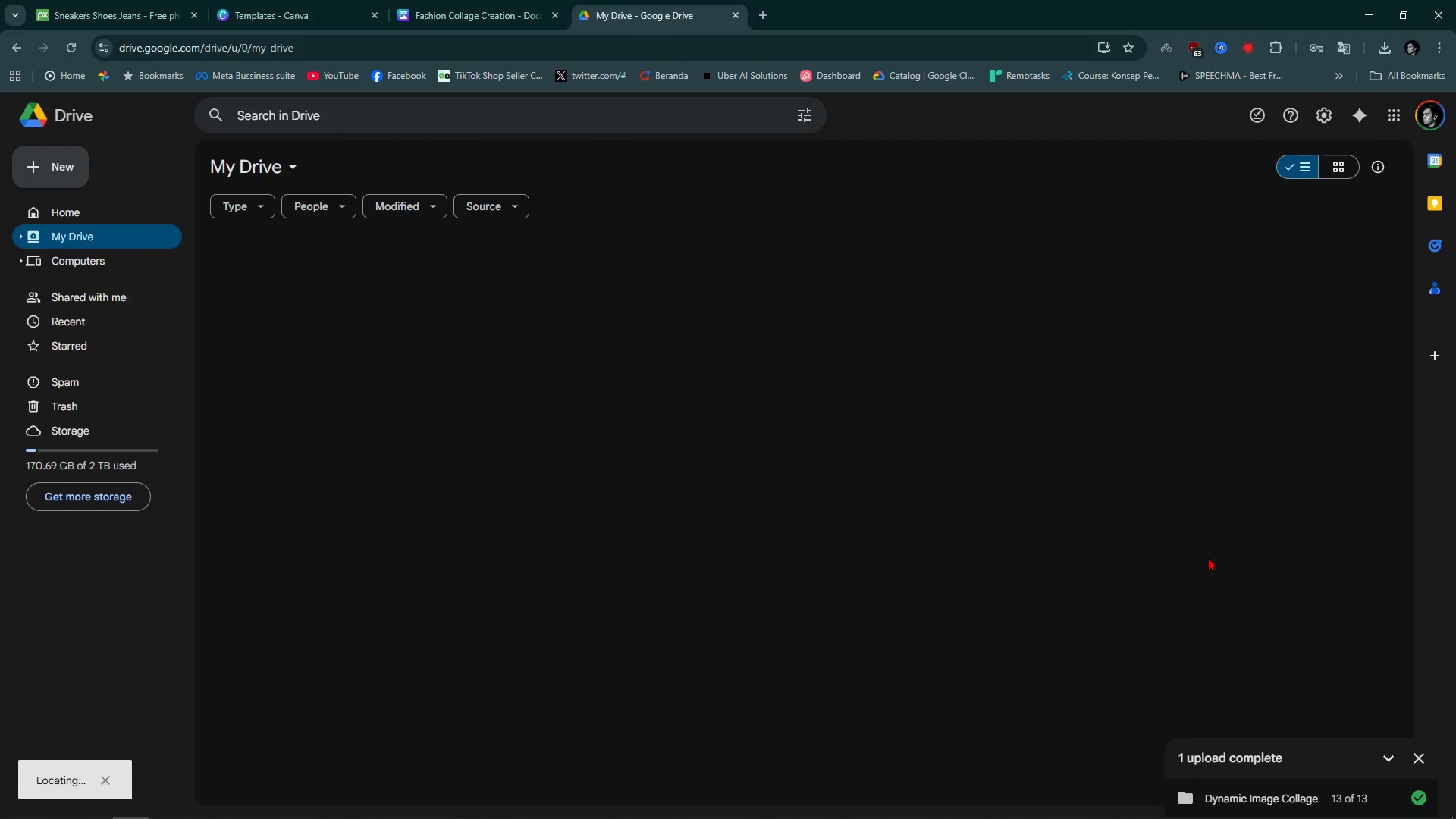 
mouse_move([1081, 401])
 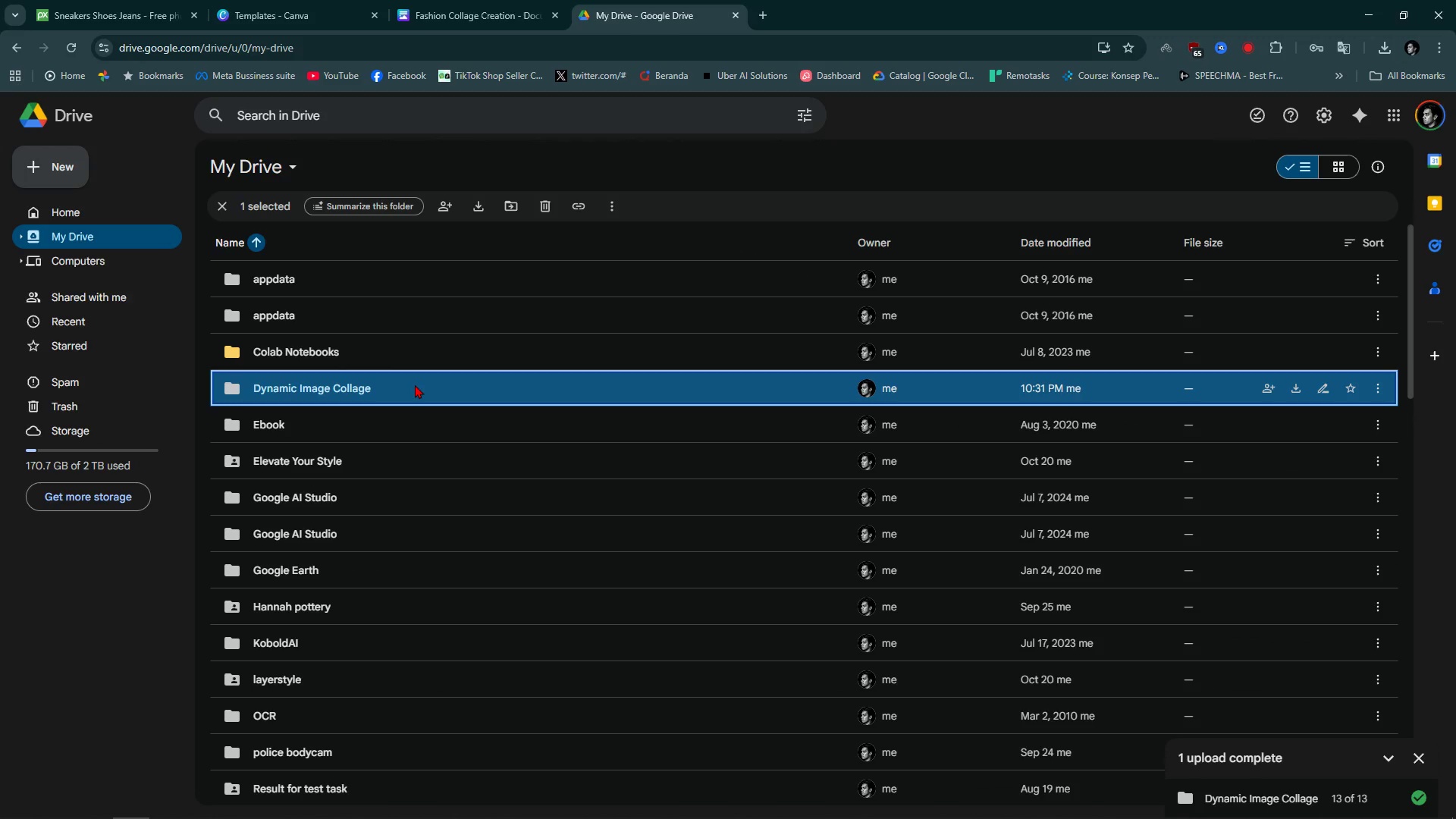 
right_click([415, 384])
 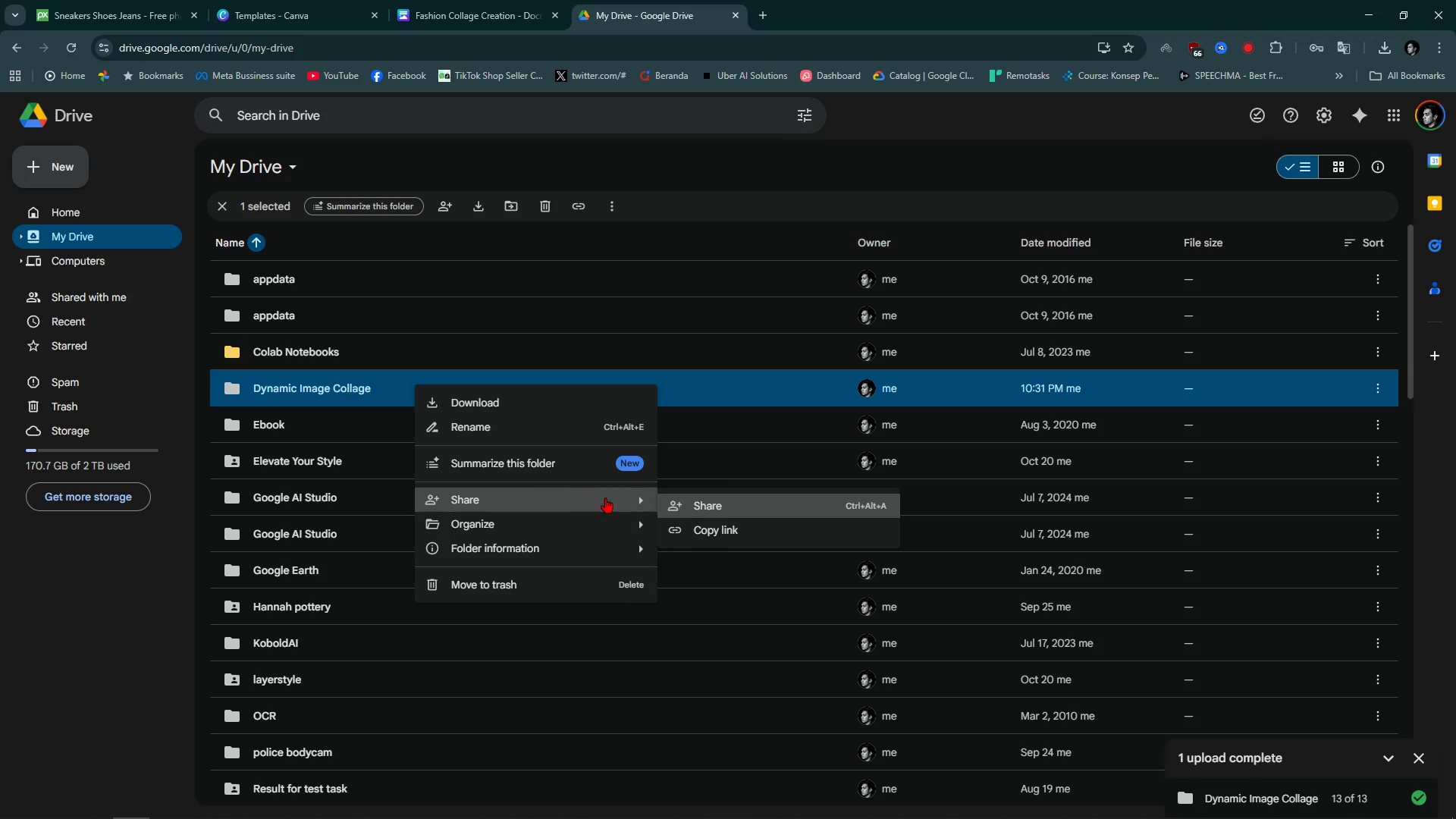 
left_click([692, 506])
 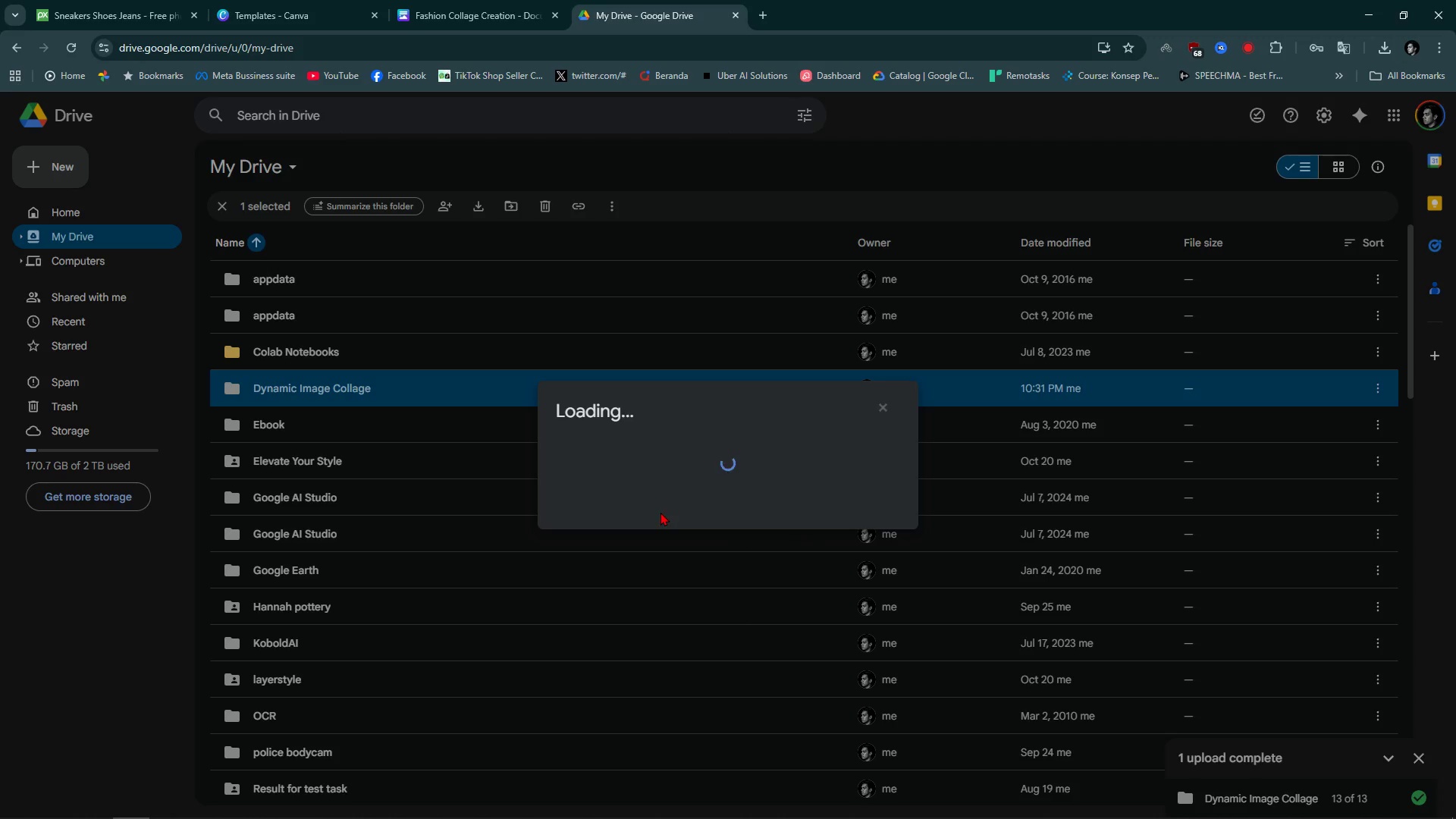 
mouse_move([682, 530])
 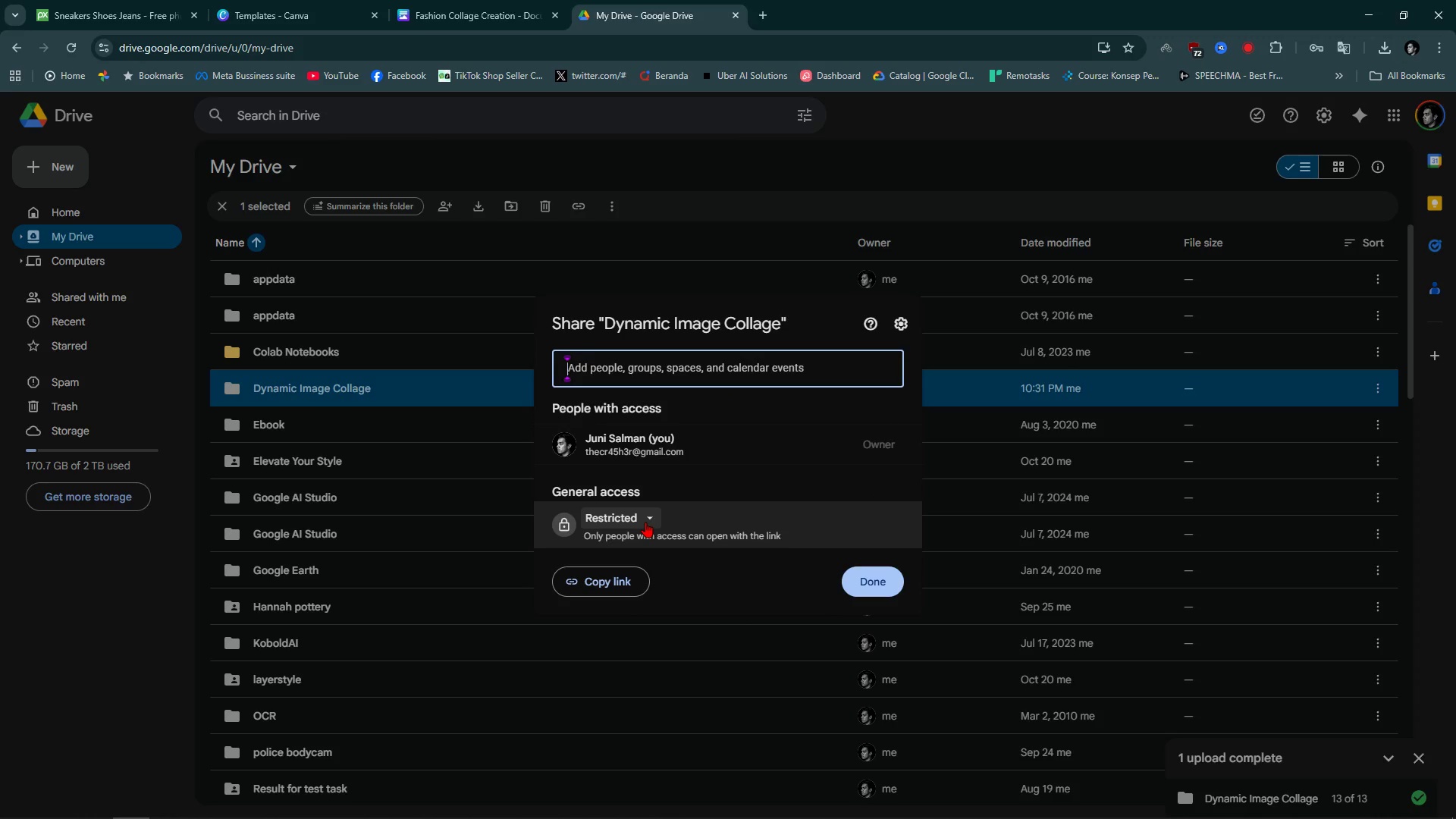 
left_click([645, 522])
 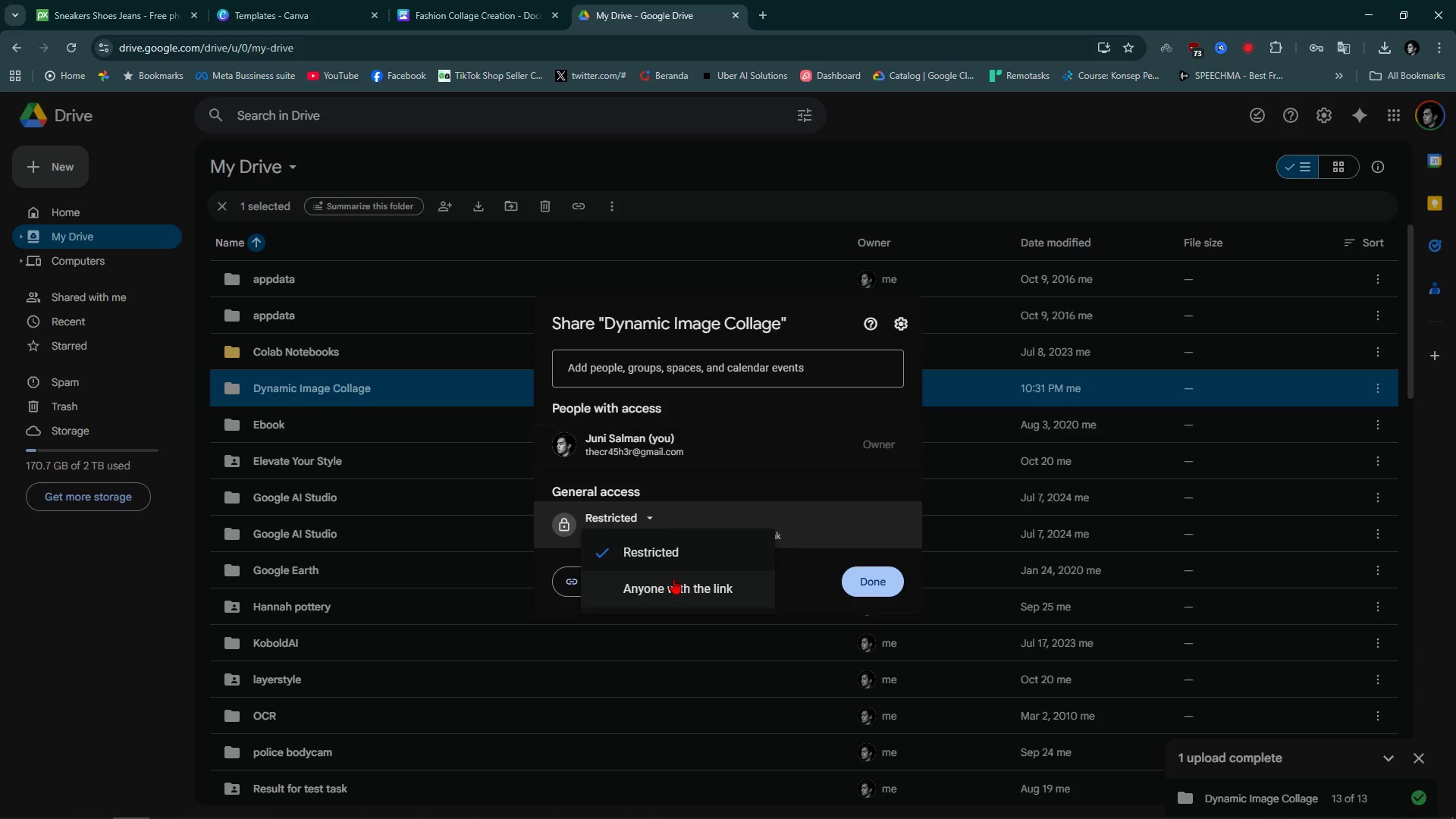 
left_click([673, 579])
 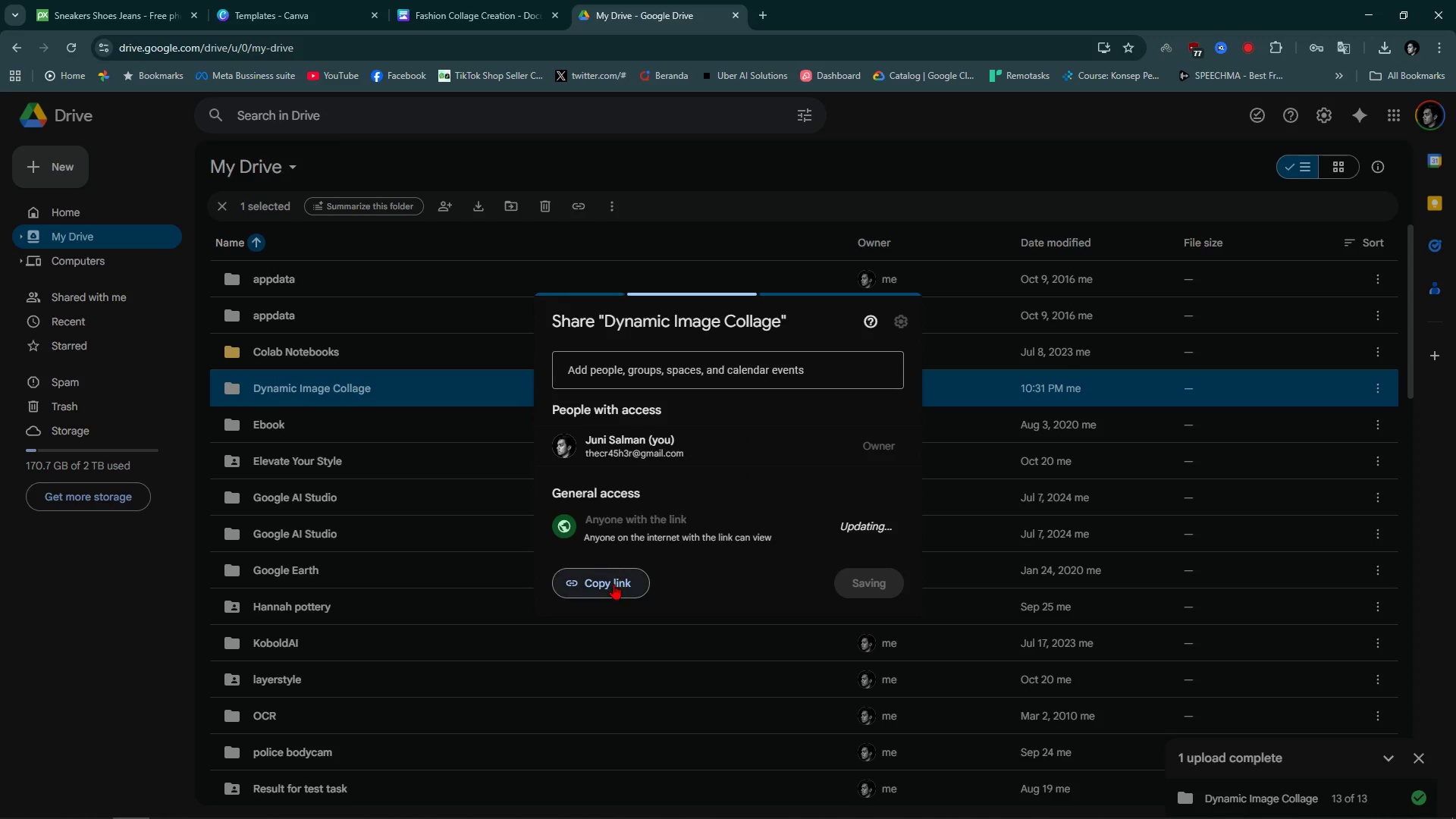 